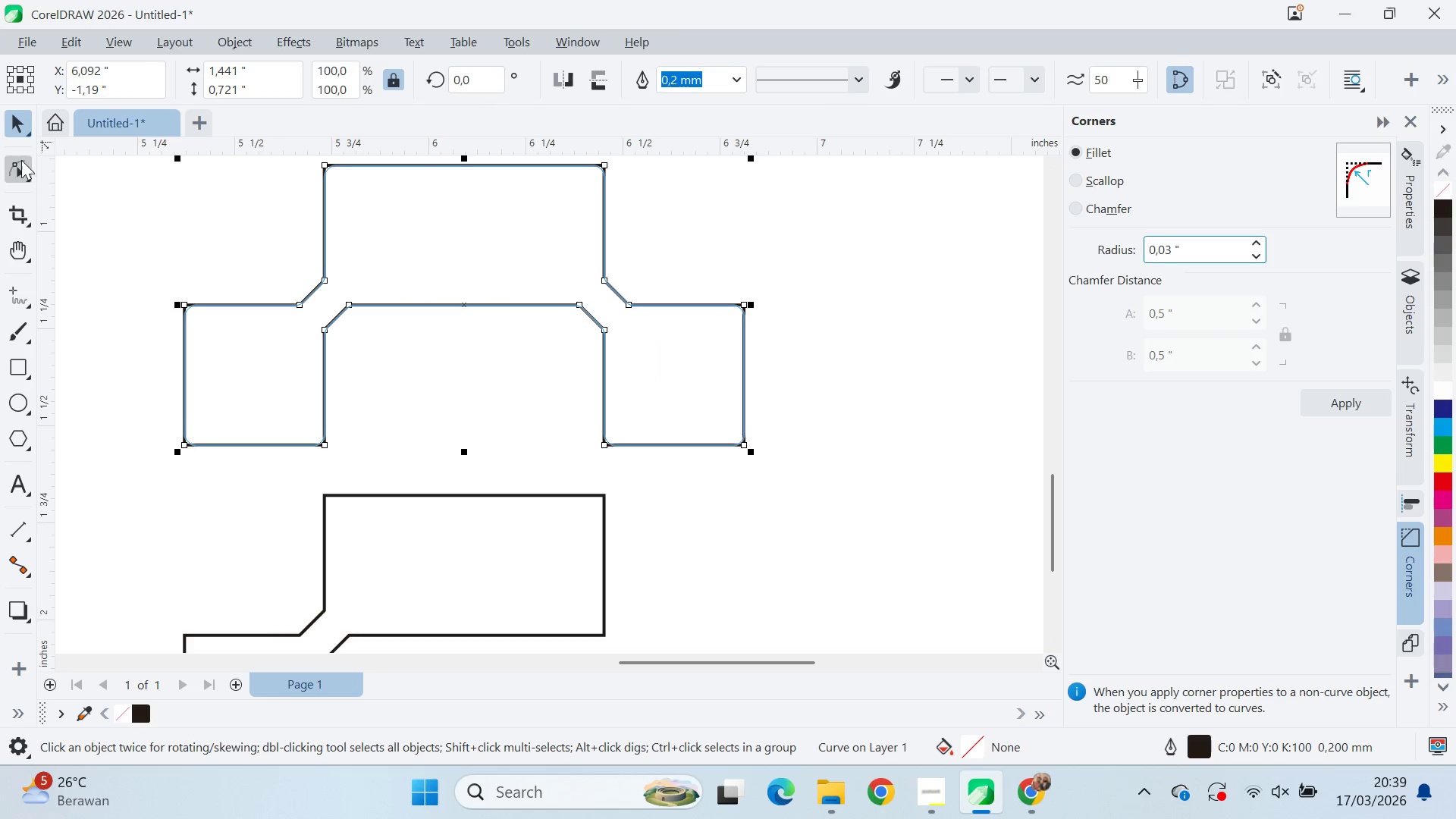 
double_click([698, 333])